 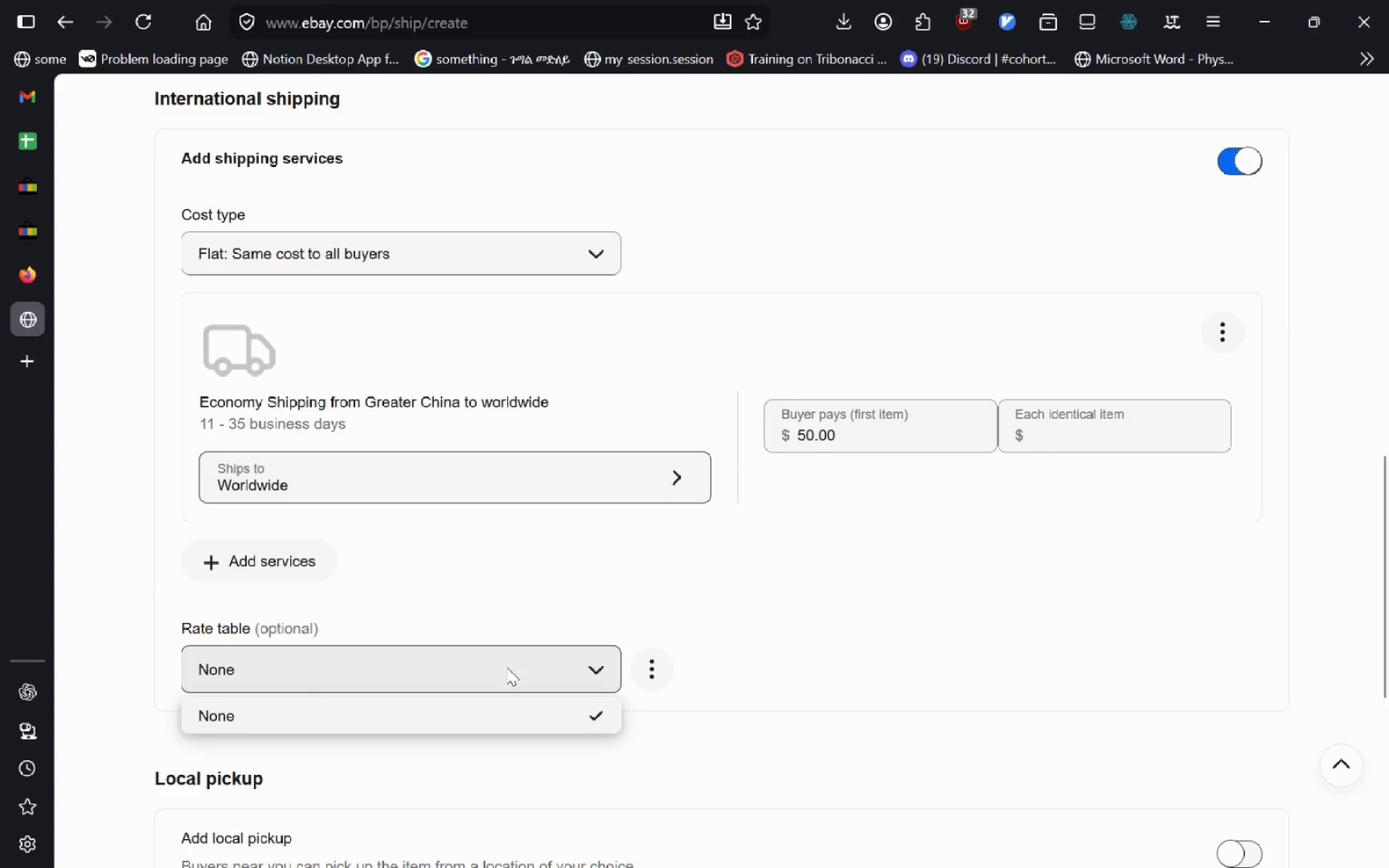 
left_click([581, 558])
 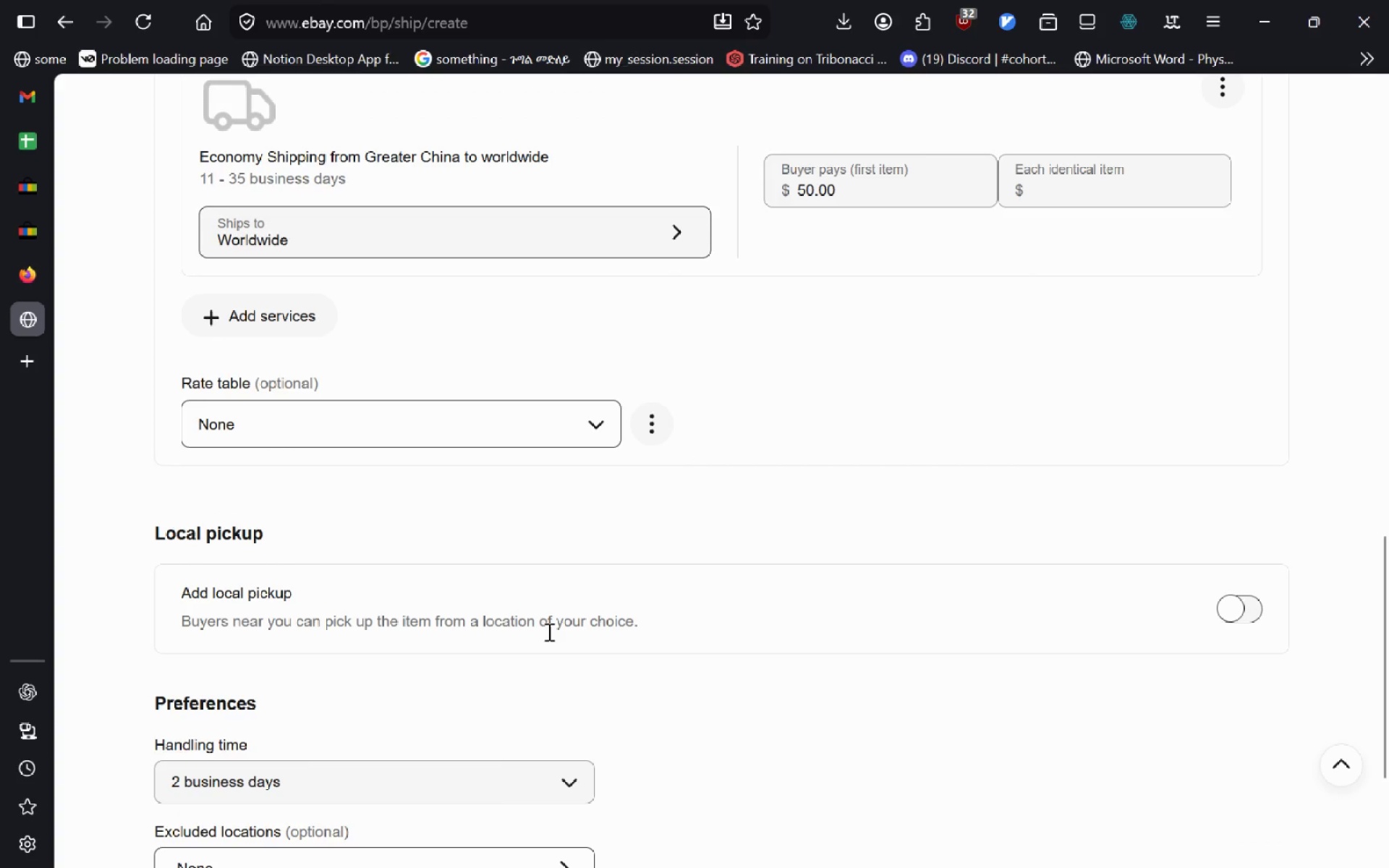 
mouse_move([485, 763])
 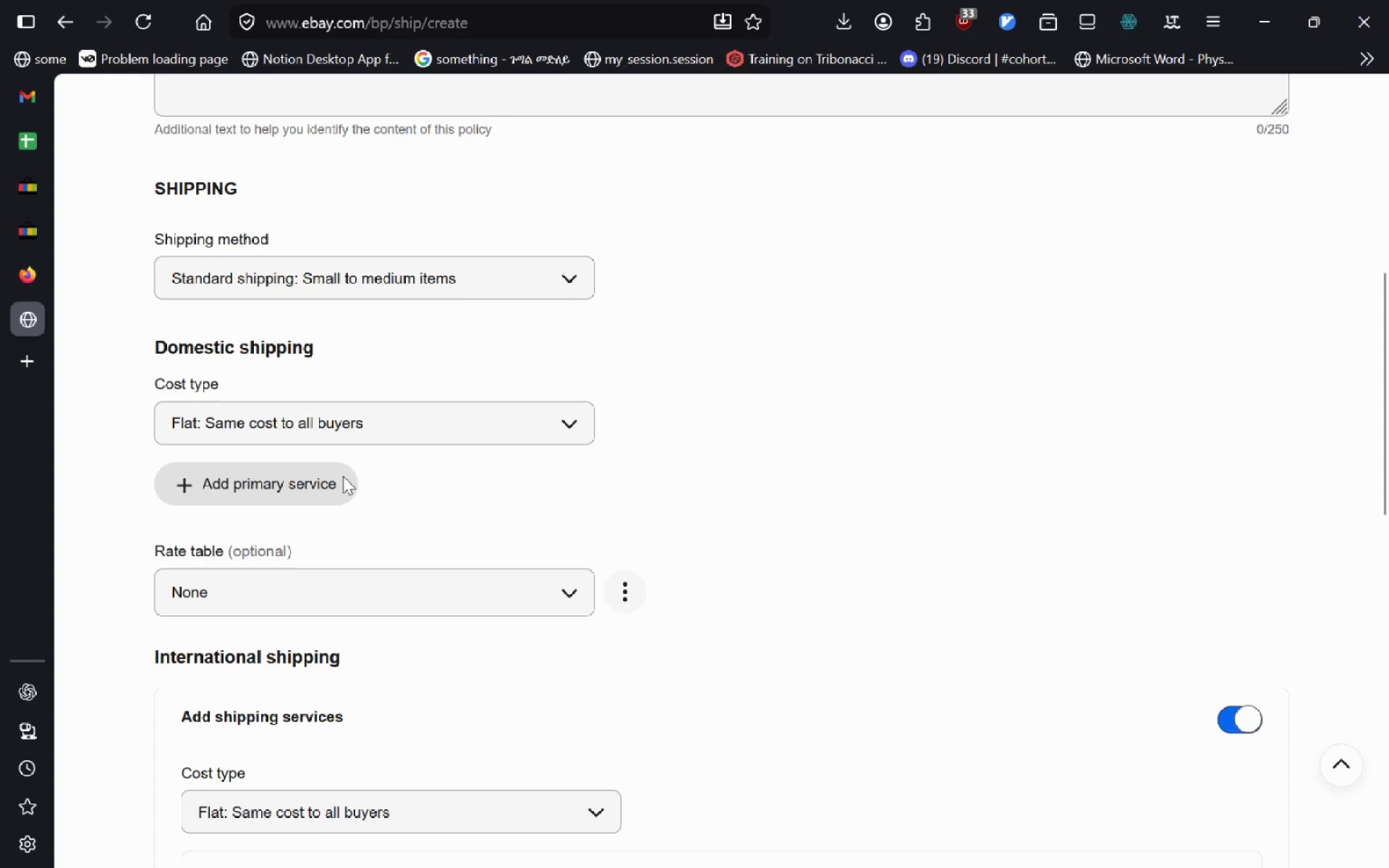 
left_click([343, 476])
 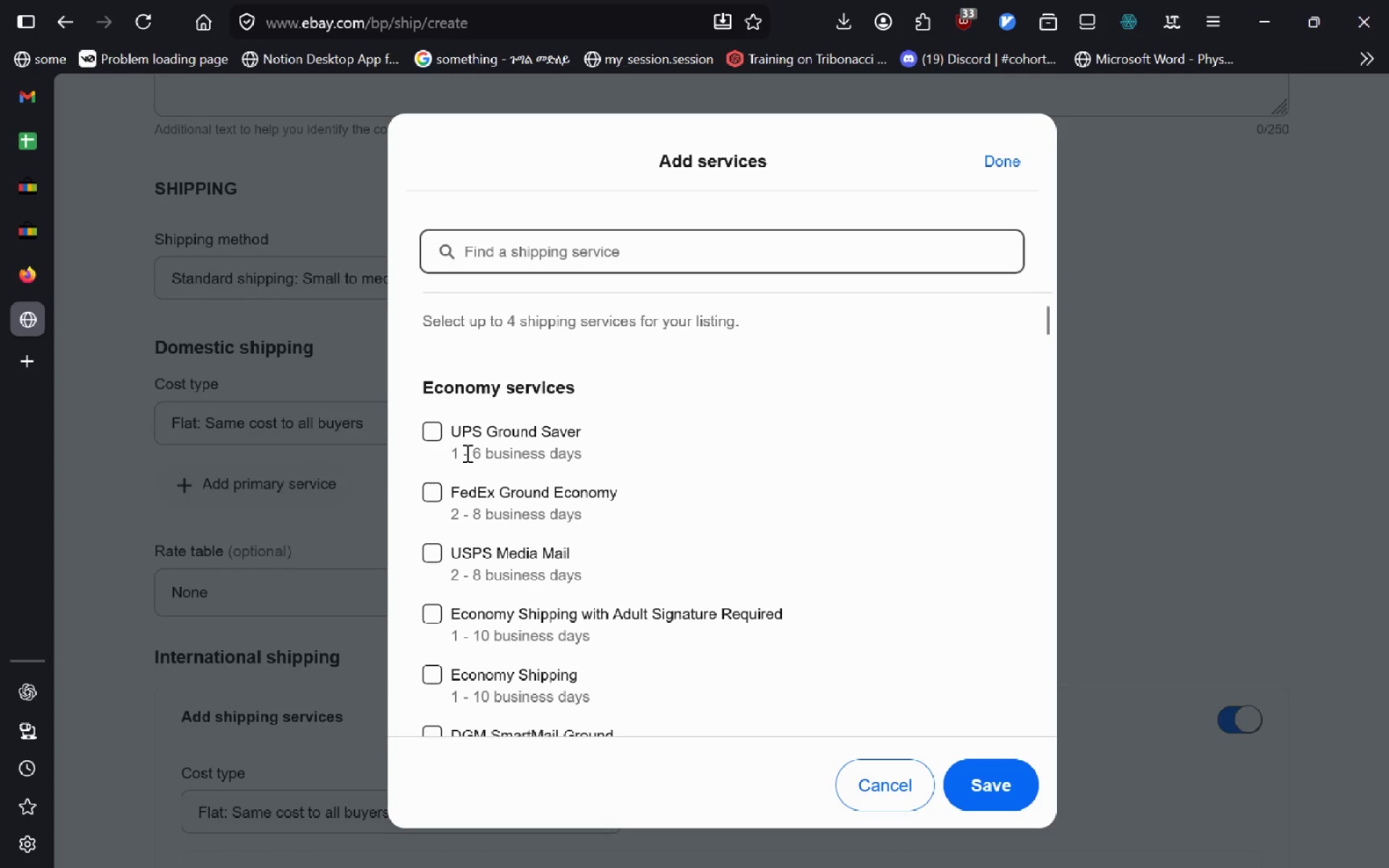 
key(Escape)
 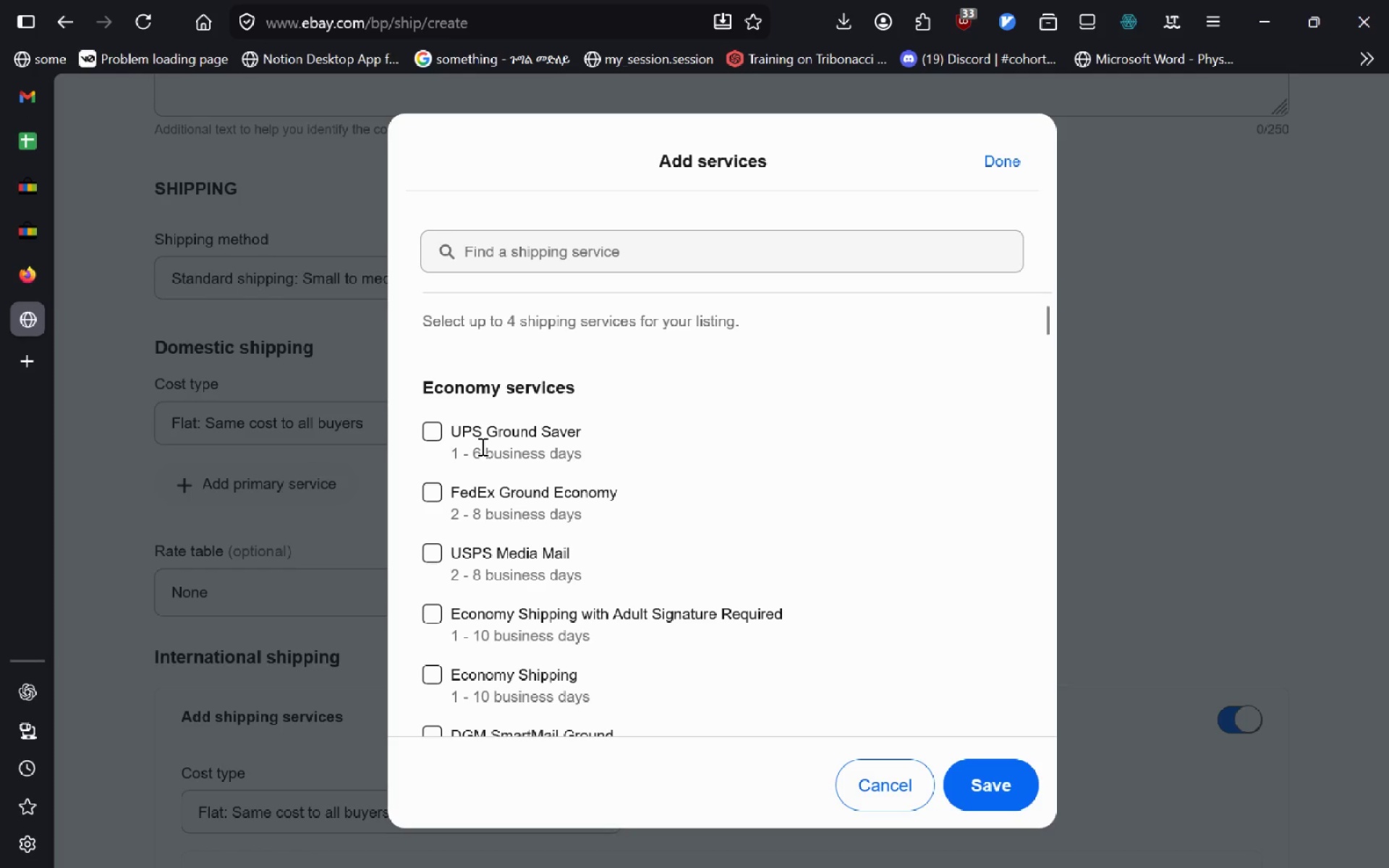 
key(Escape)
 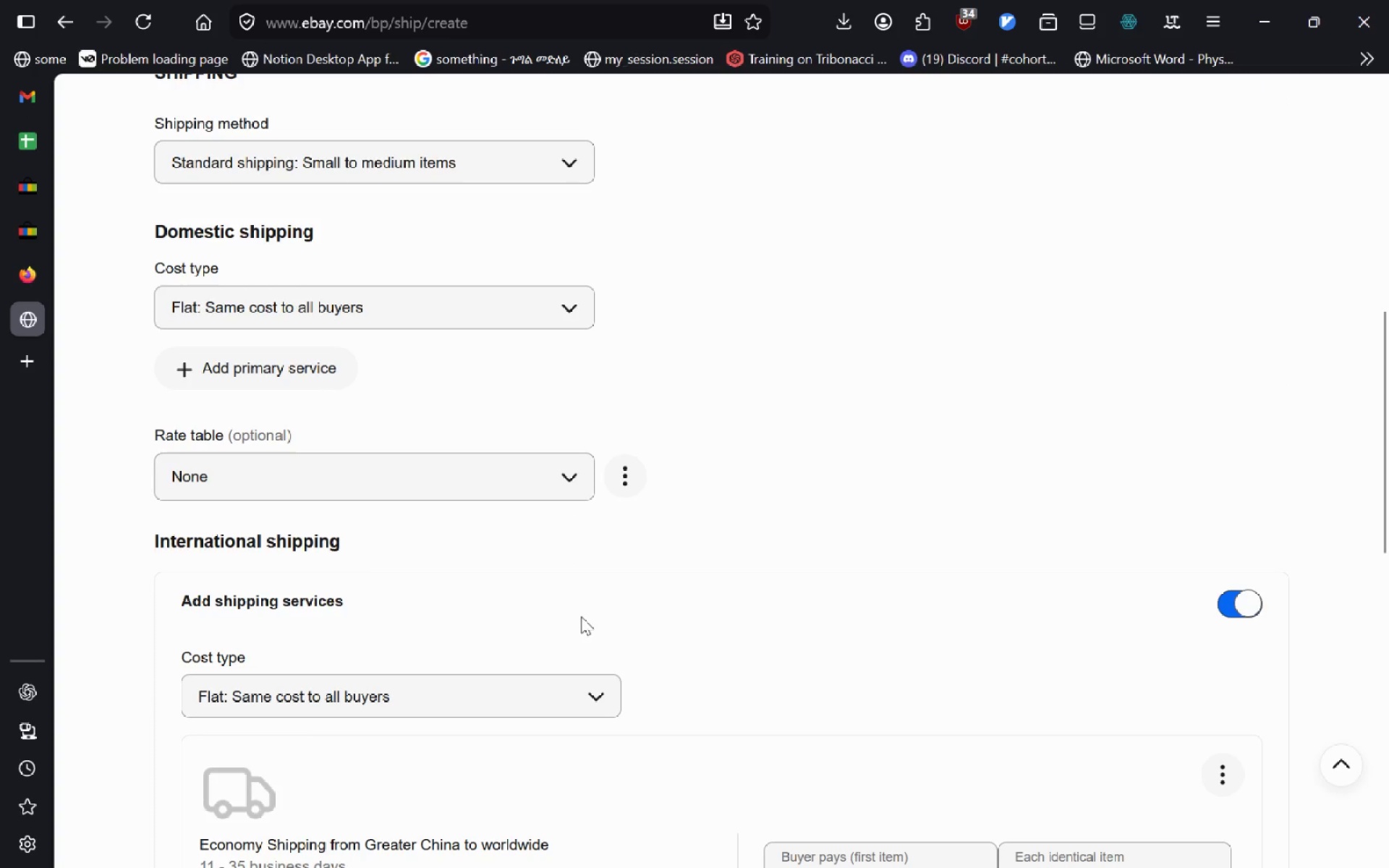 
wait(6.31)
 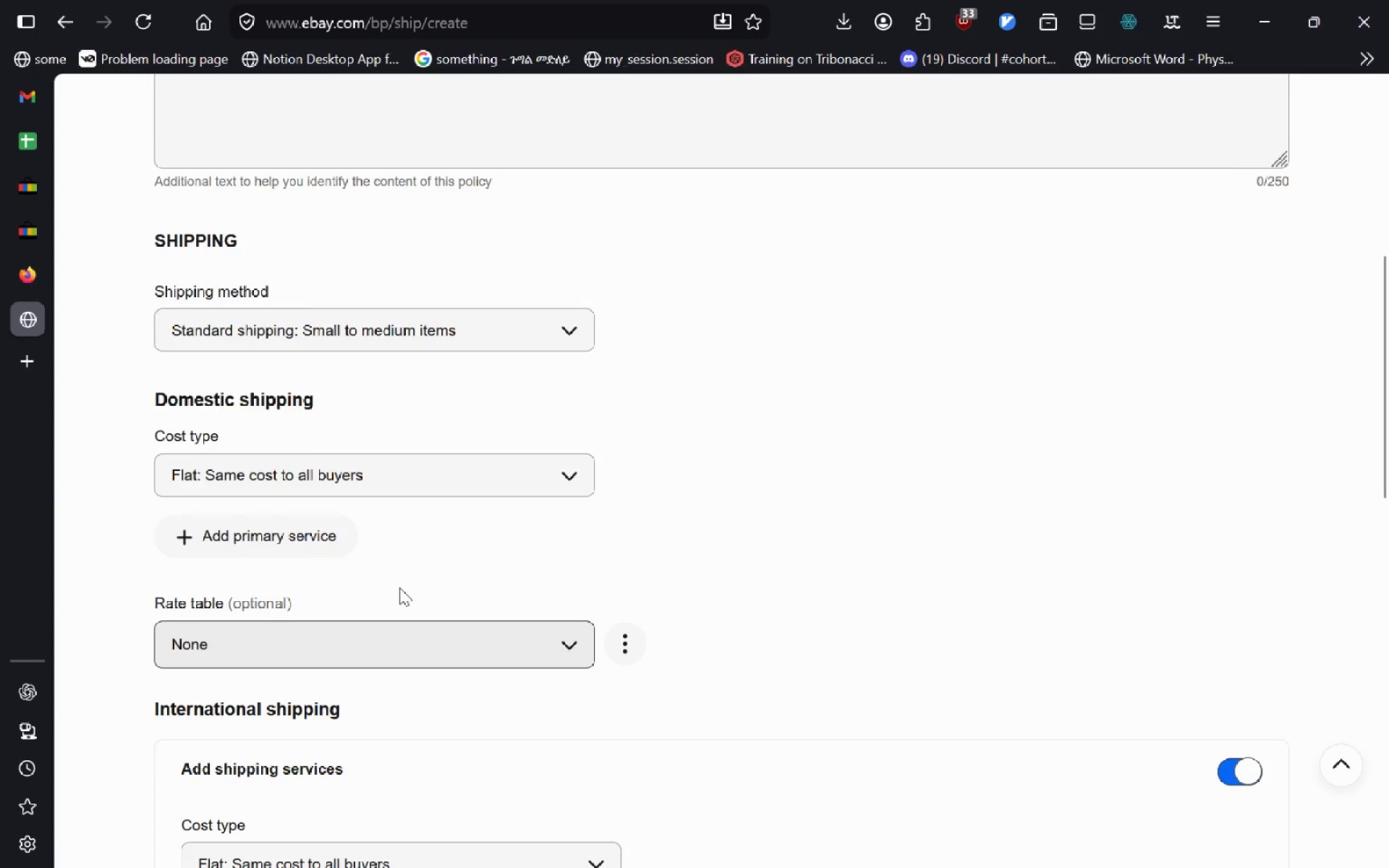 
left_click([1226, 506])
 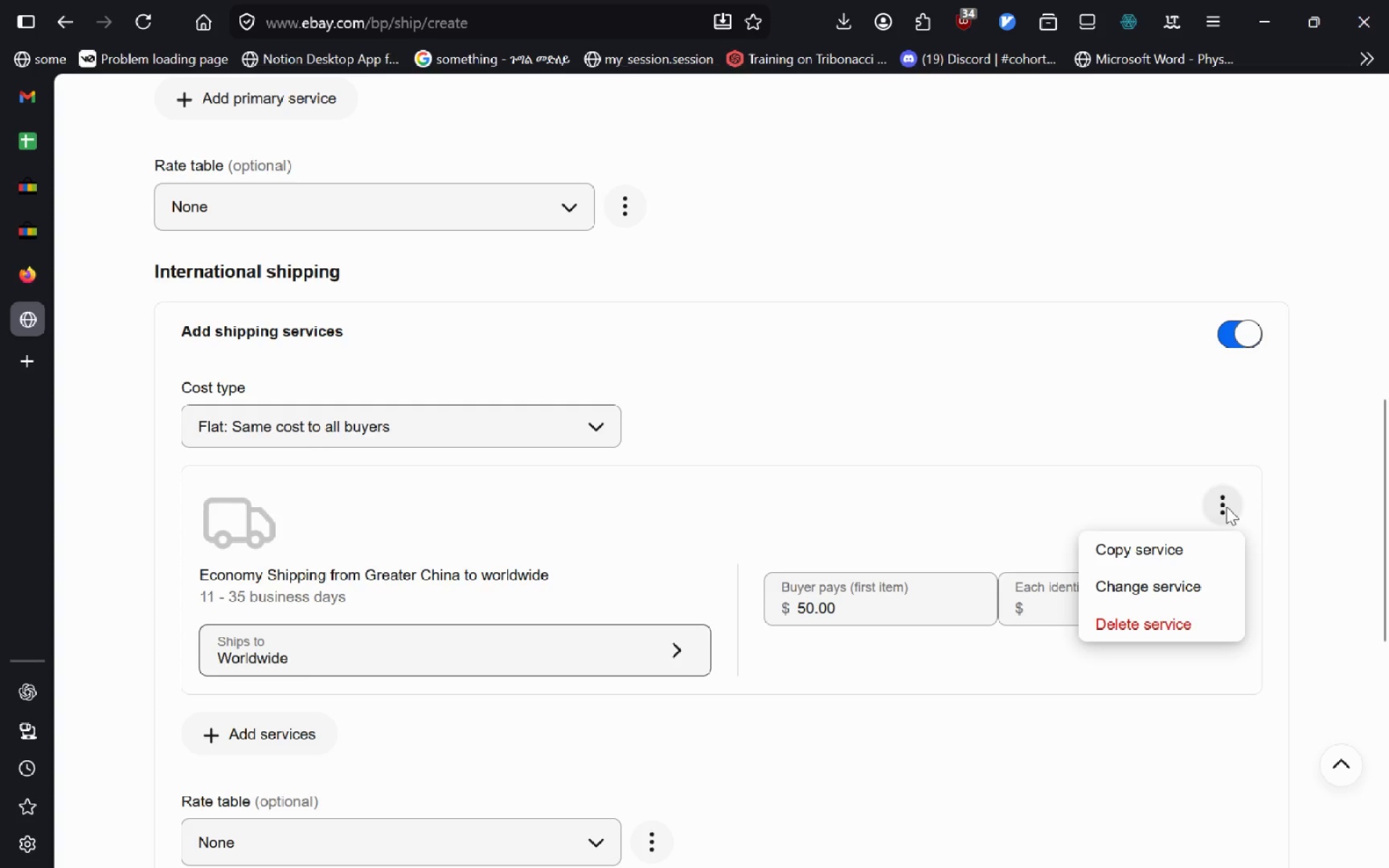 
left_click([1226, 506])
 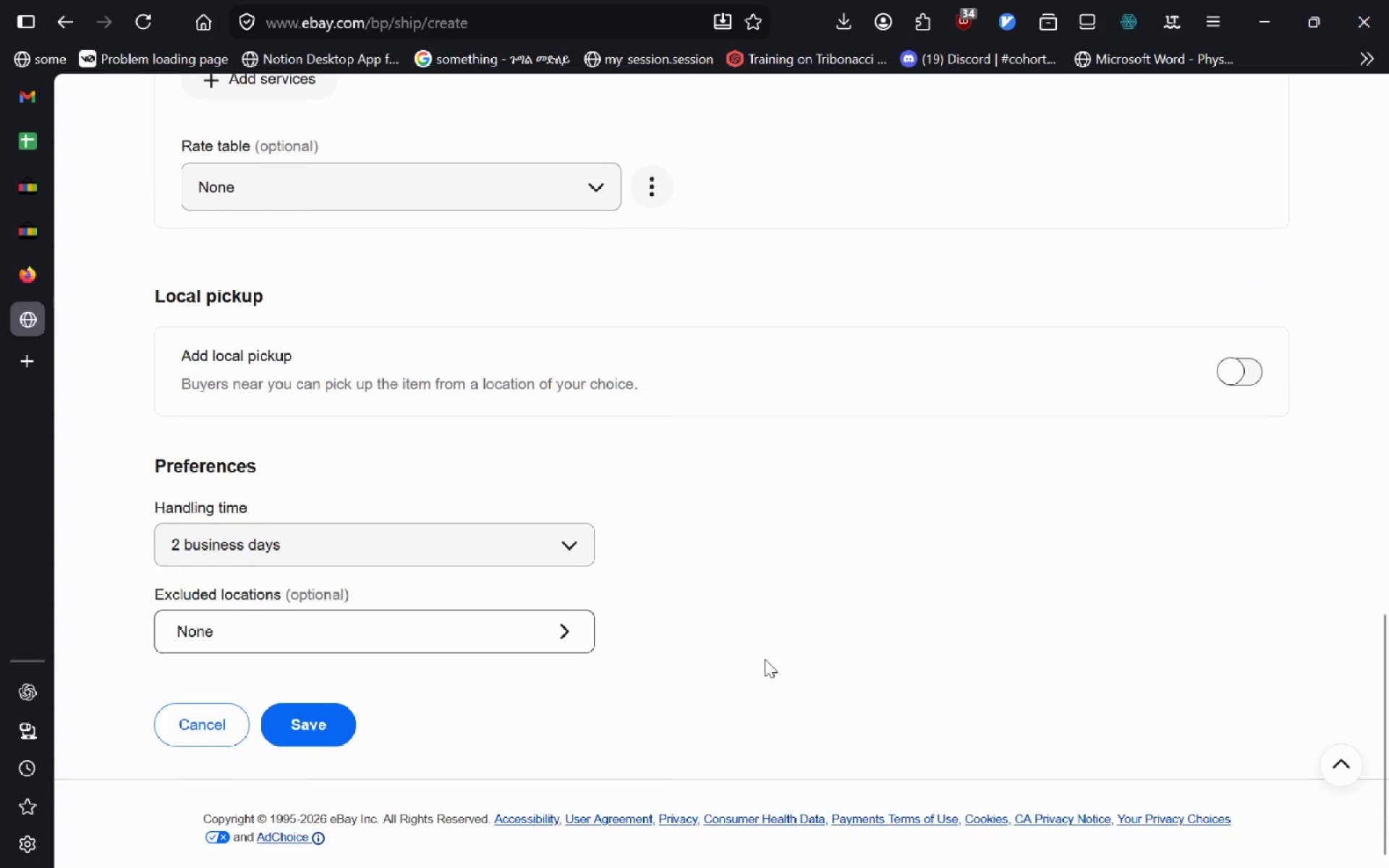 
left_click([433, 538])
 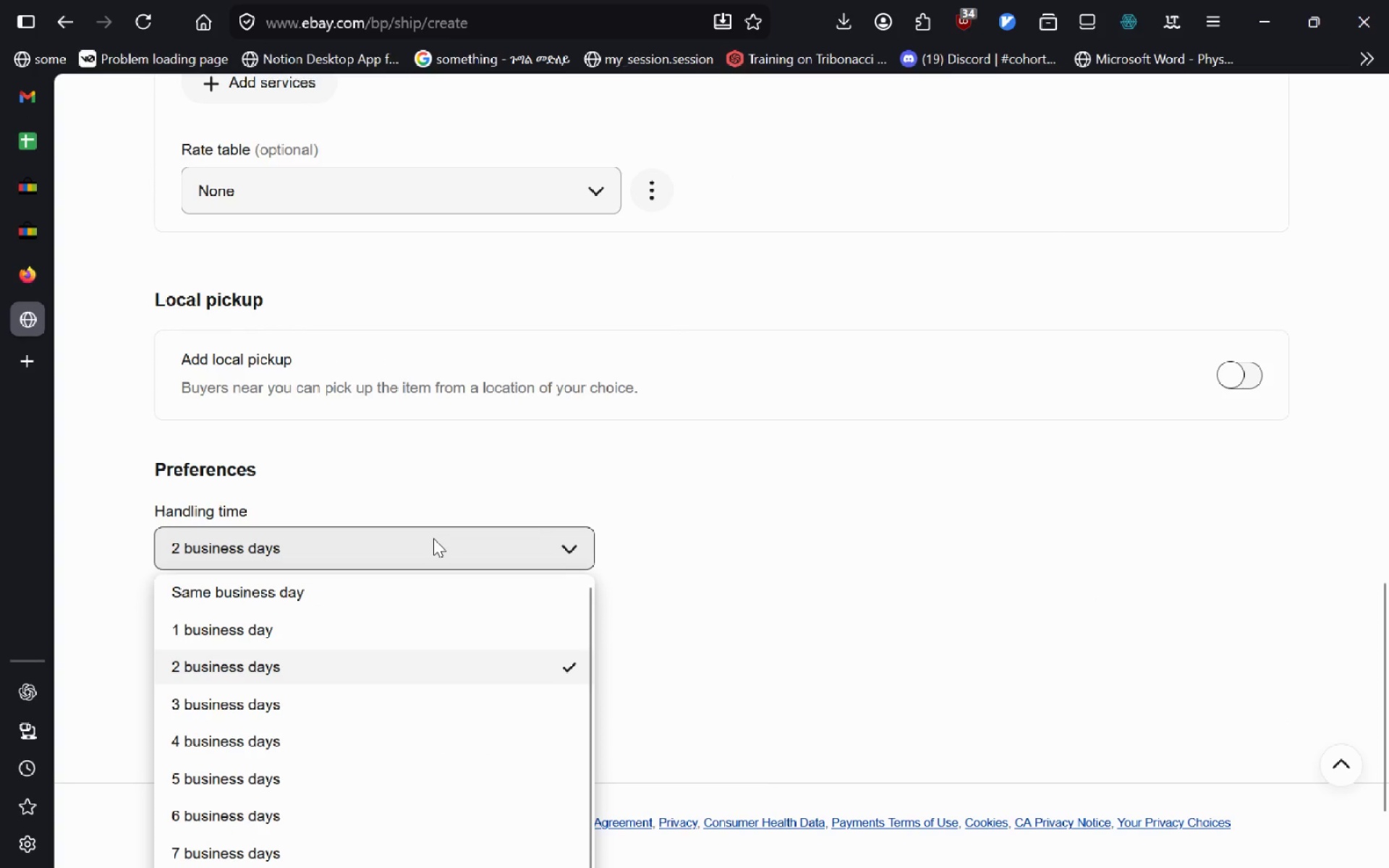 
left_click([433, 538])
 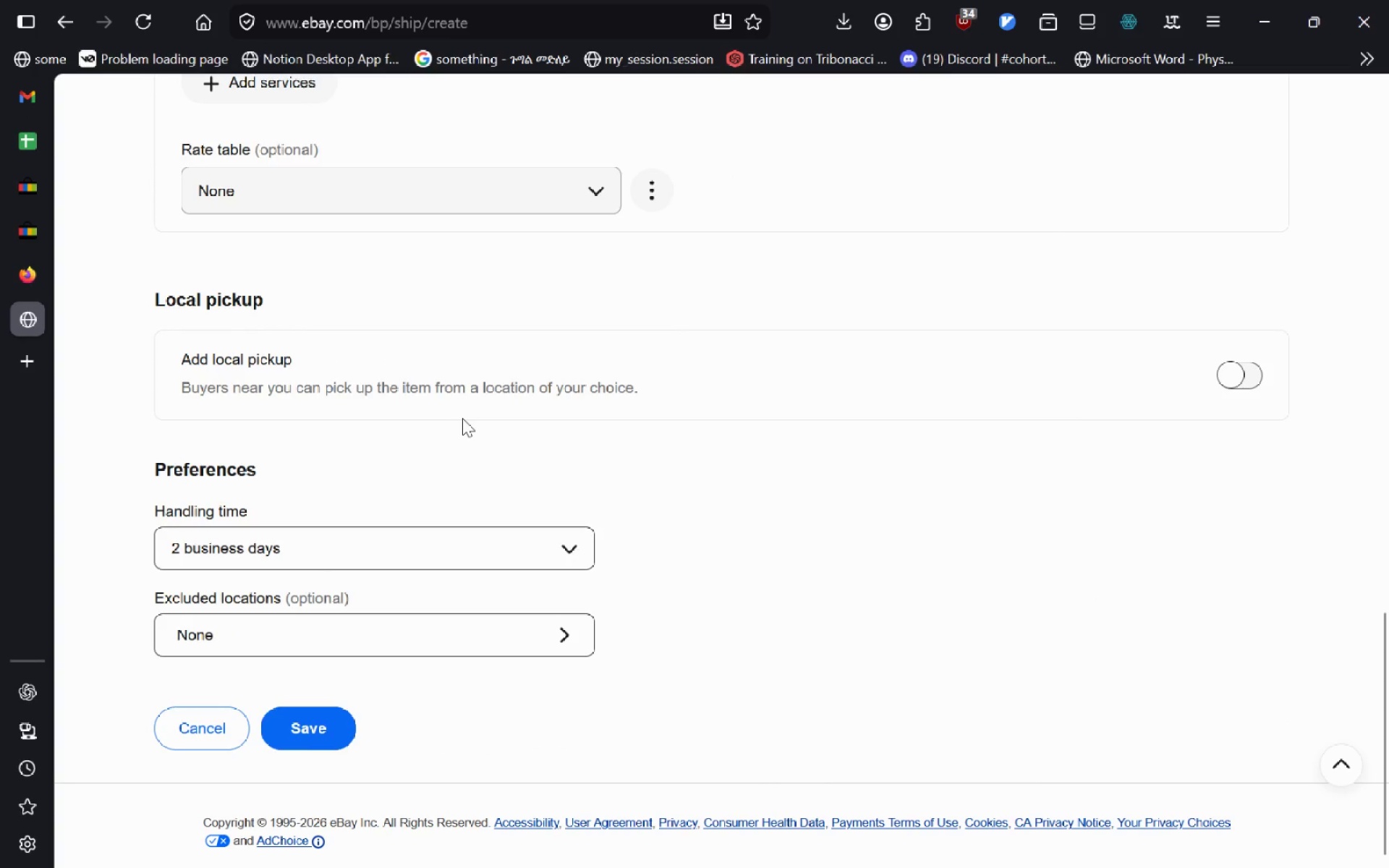 
key(Alt+AltLeft)
 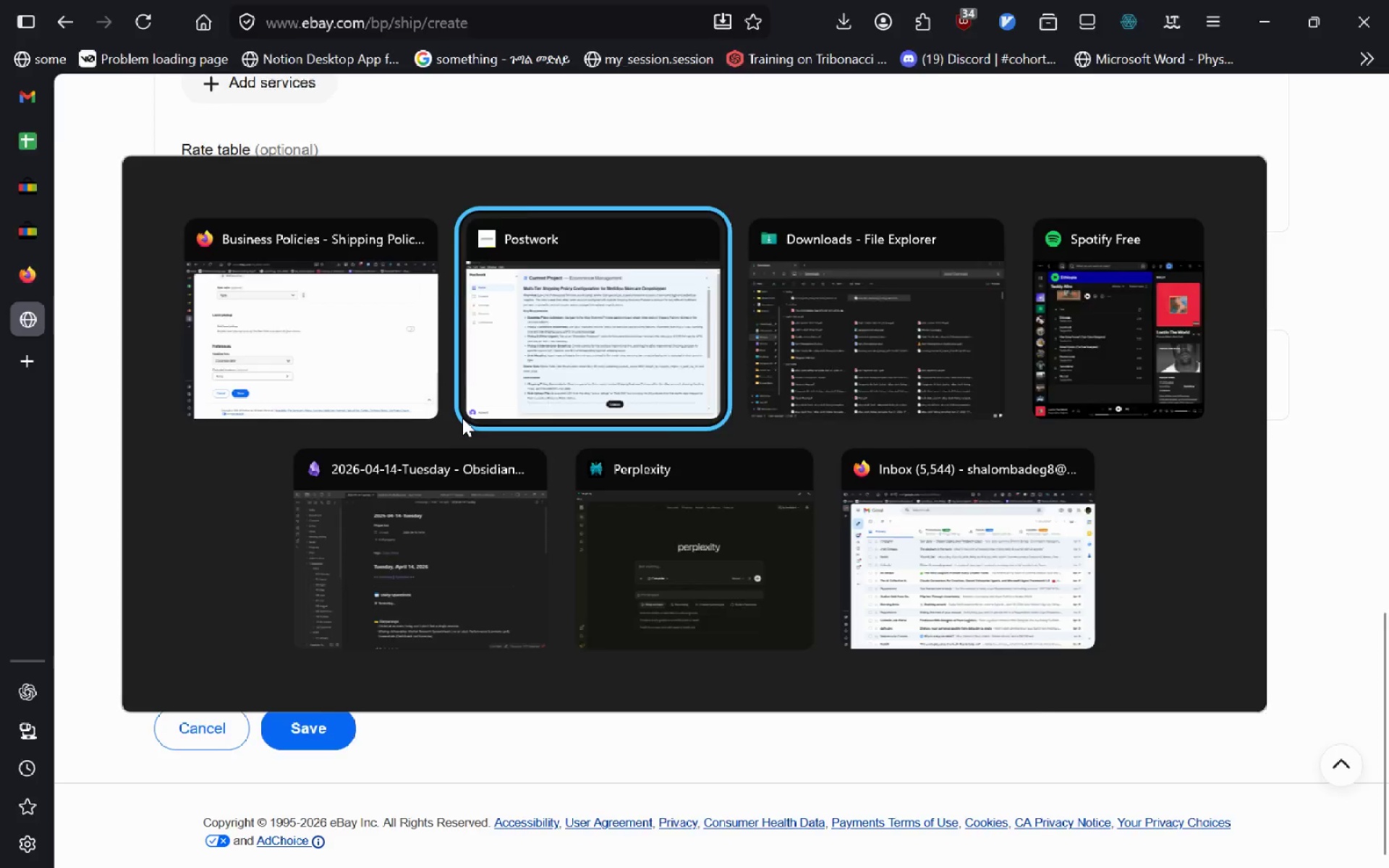 
key(Alt+Tab)